 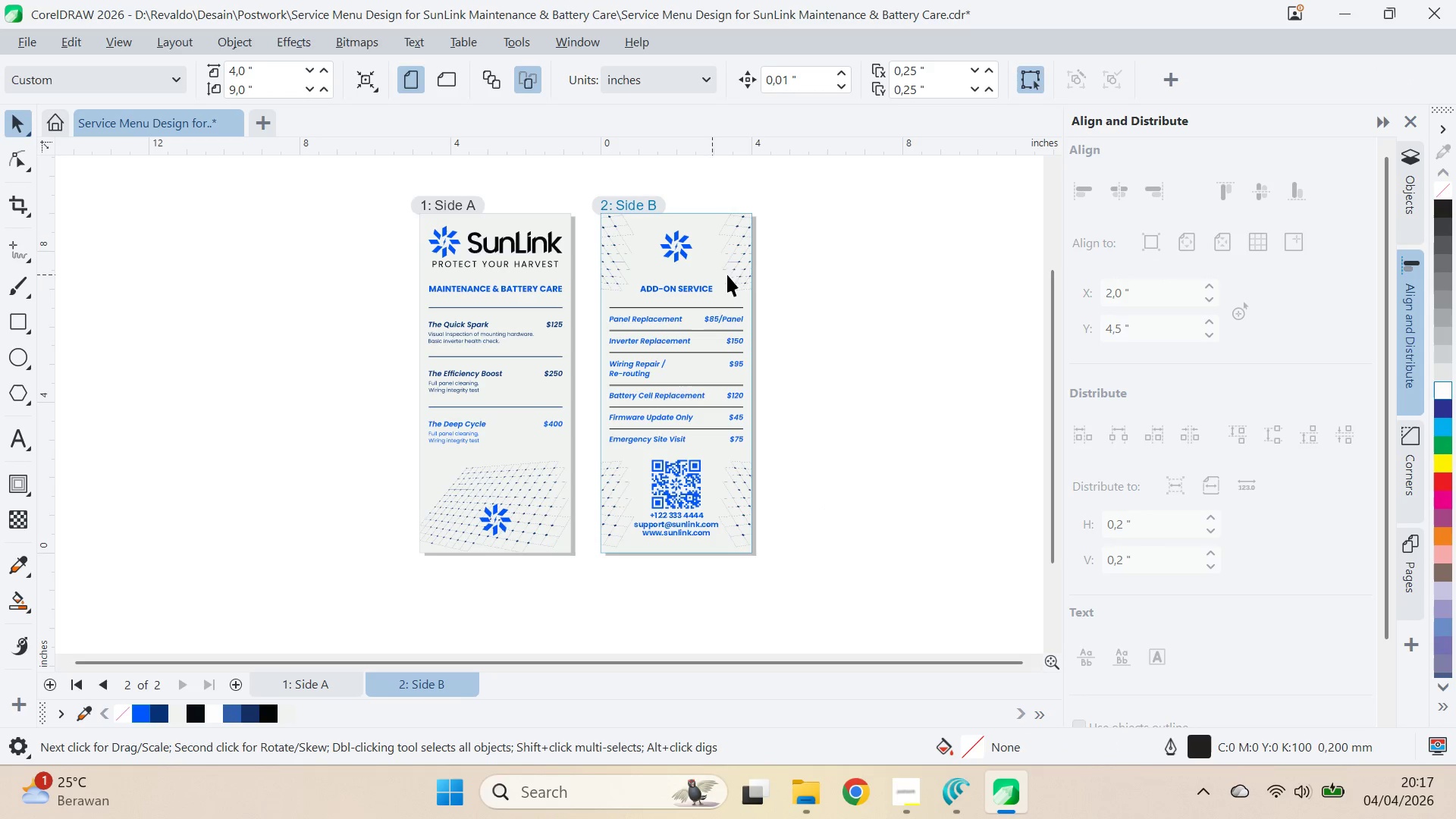 
left_click_drag(start_coordinate=[817, 182], to_coordinate=[580, 636])
 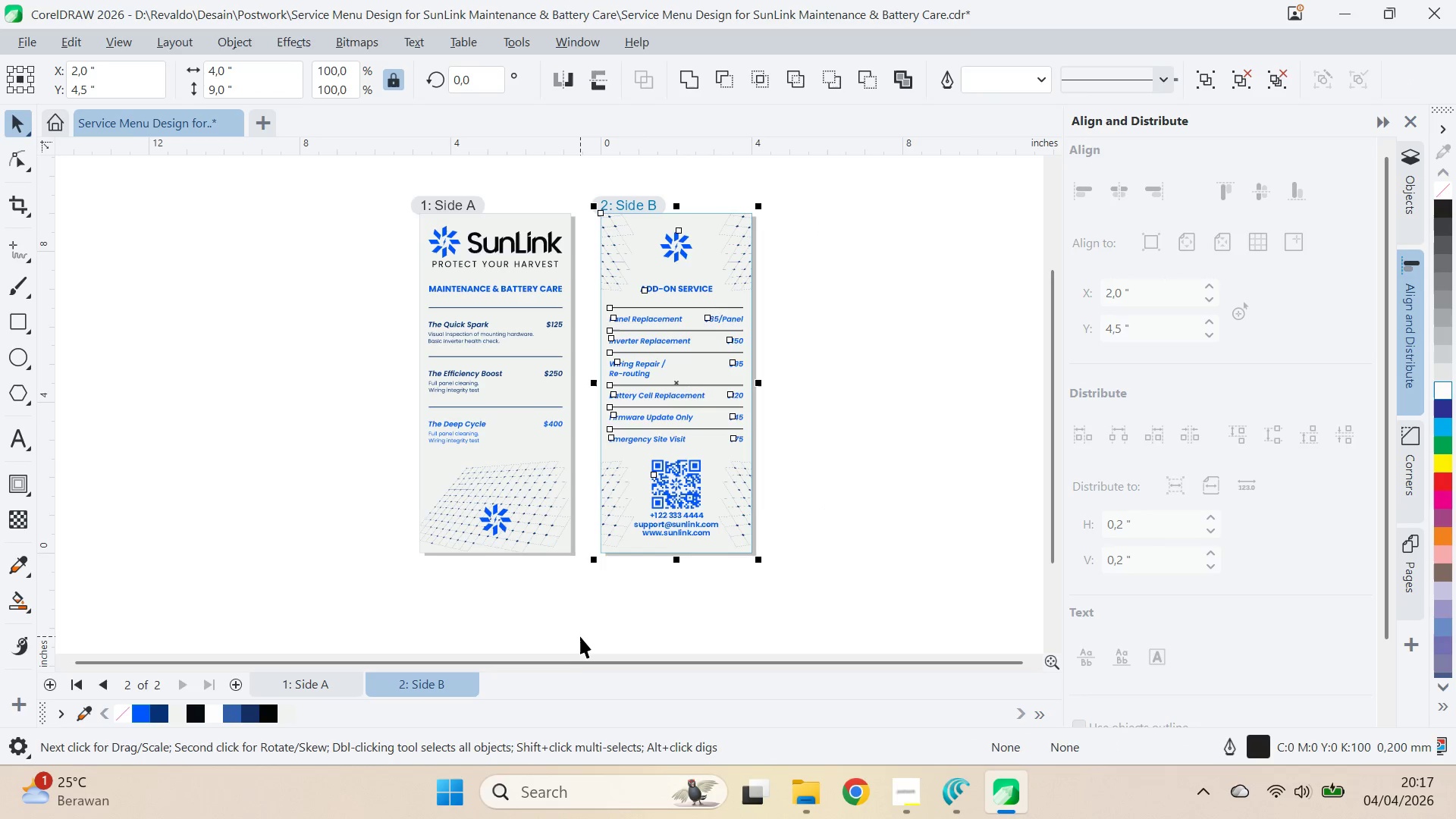 
key(Control+G)
 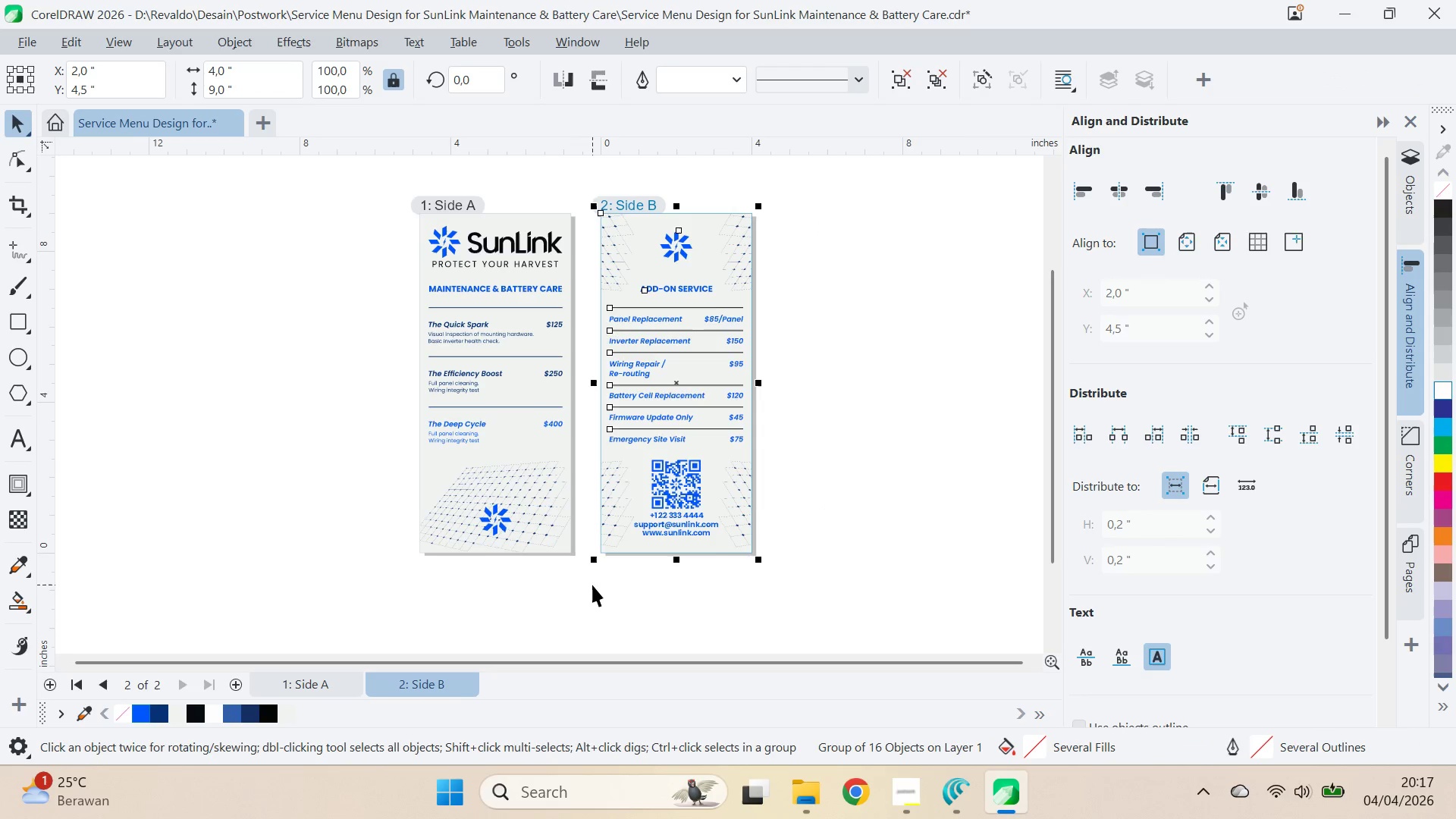 
left_click_drag(start_coordinate=[592, 584], to_coordinate=[351, 168])
 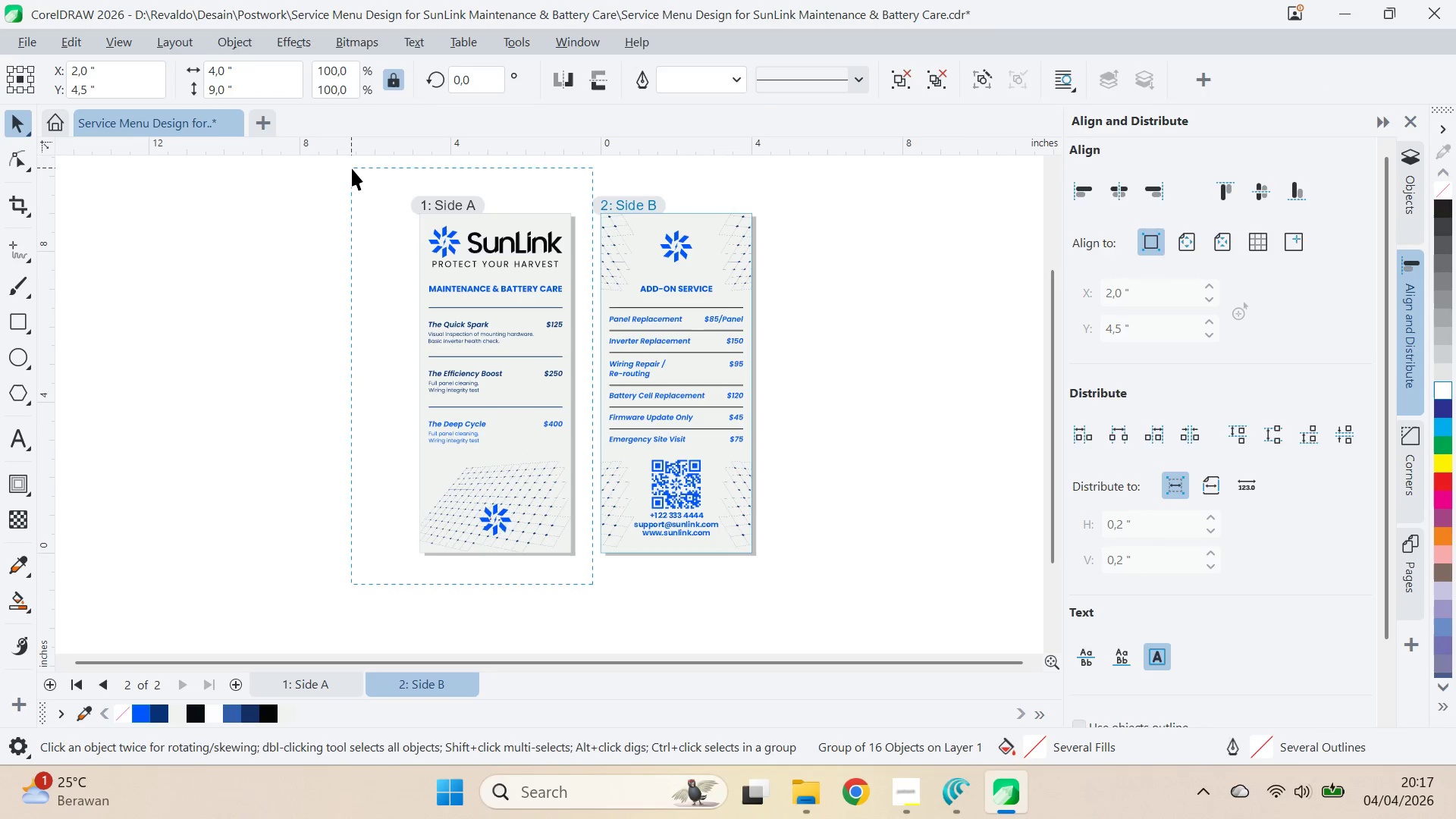 
key(Control+G)
 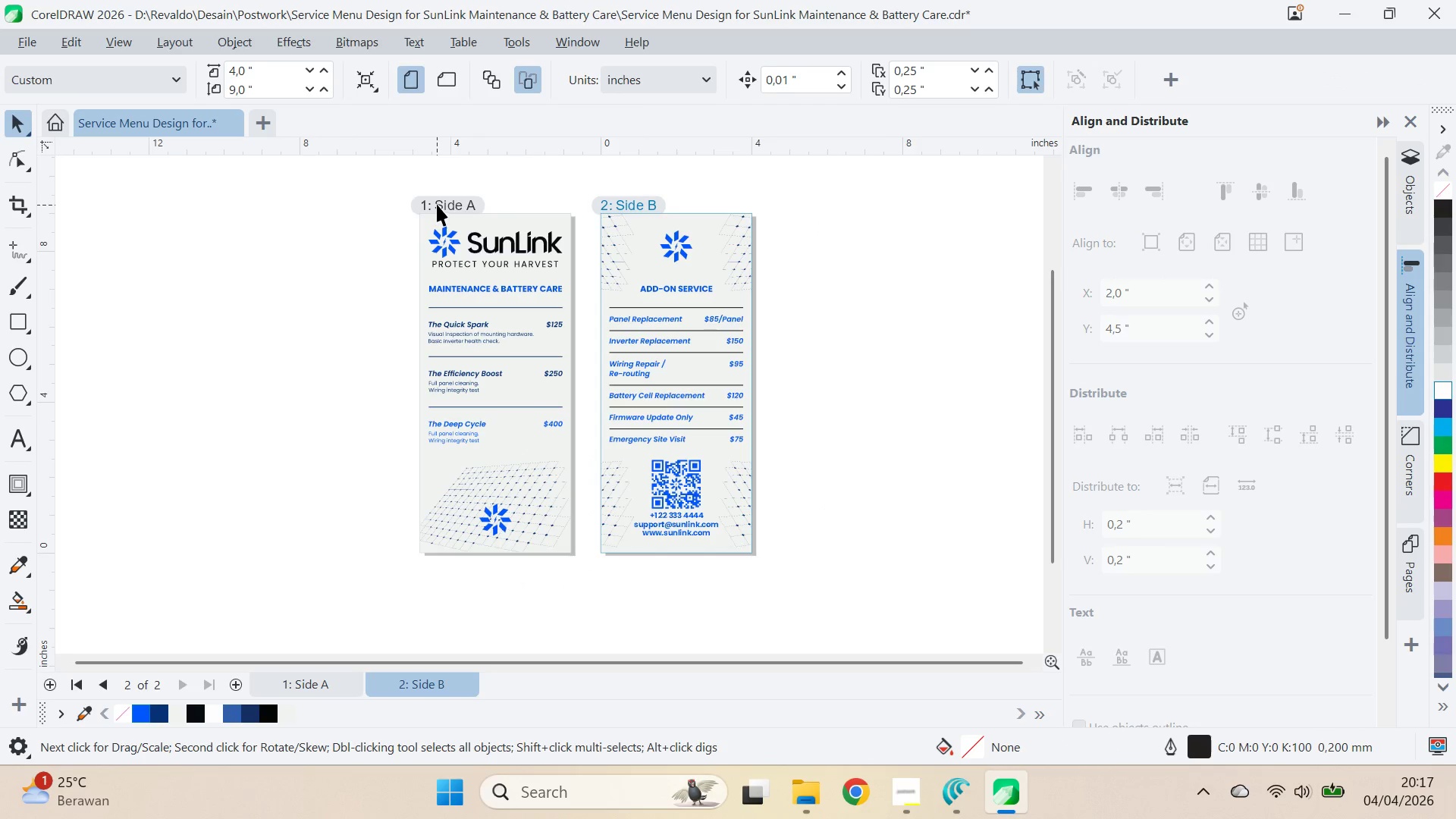 
left_click_drag(start_coordinate=[386, 194], to_coordinate=[593, 601])
 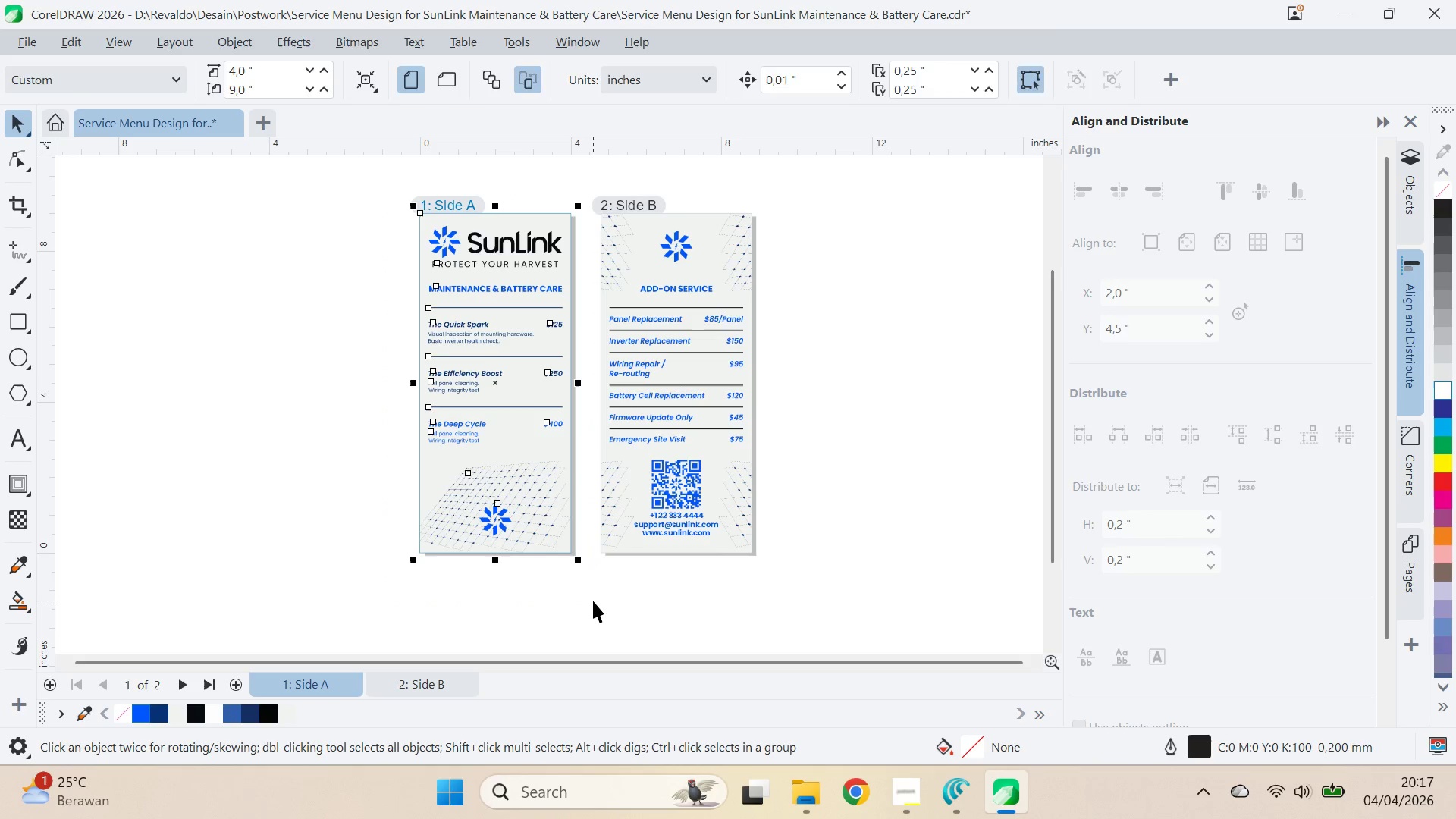 
key(Control+G)
 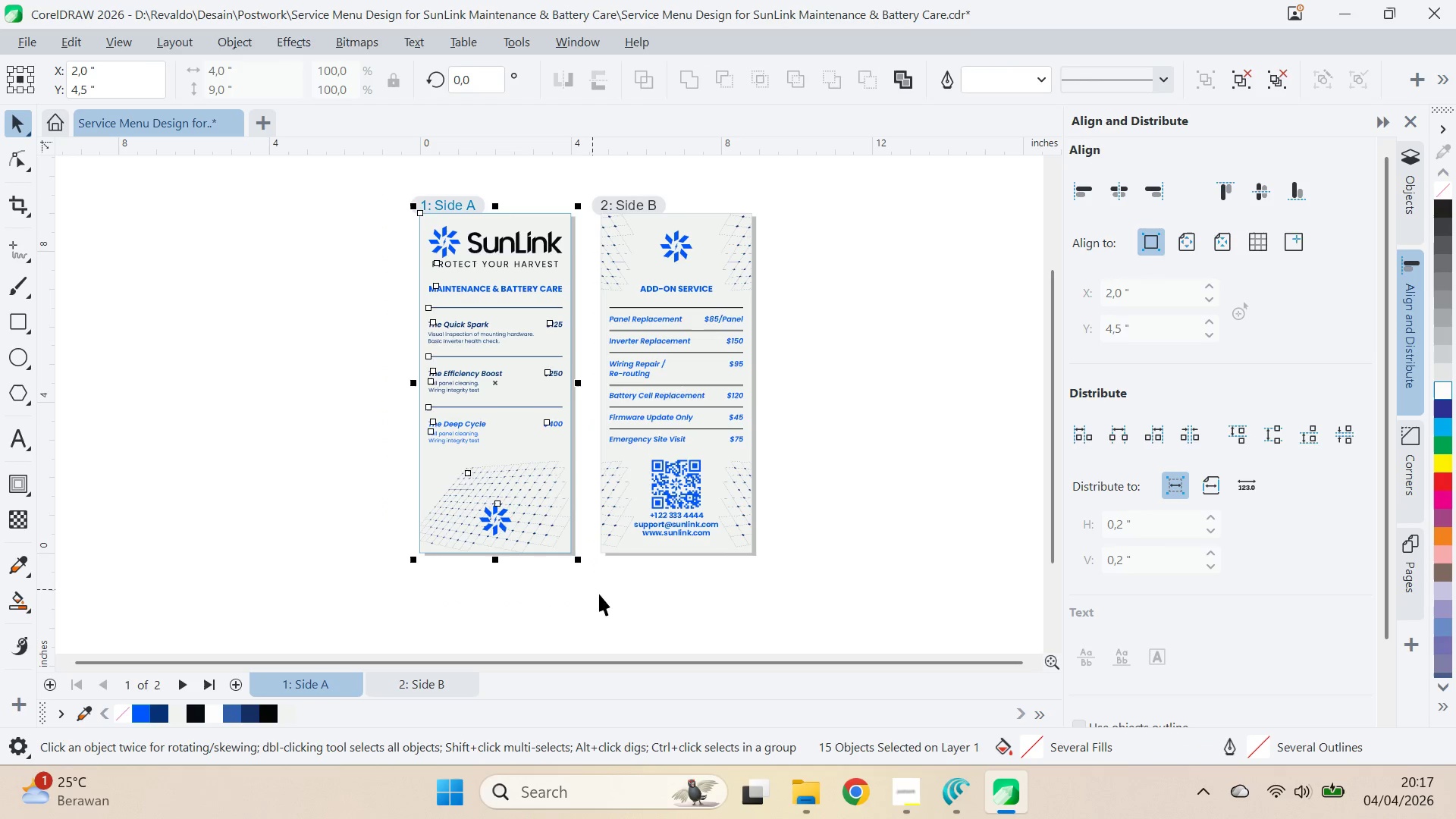 
left_click([607, 600])
 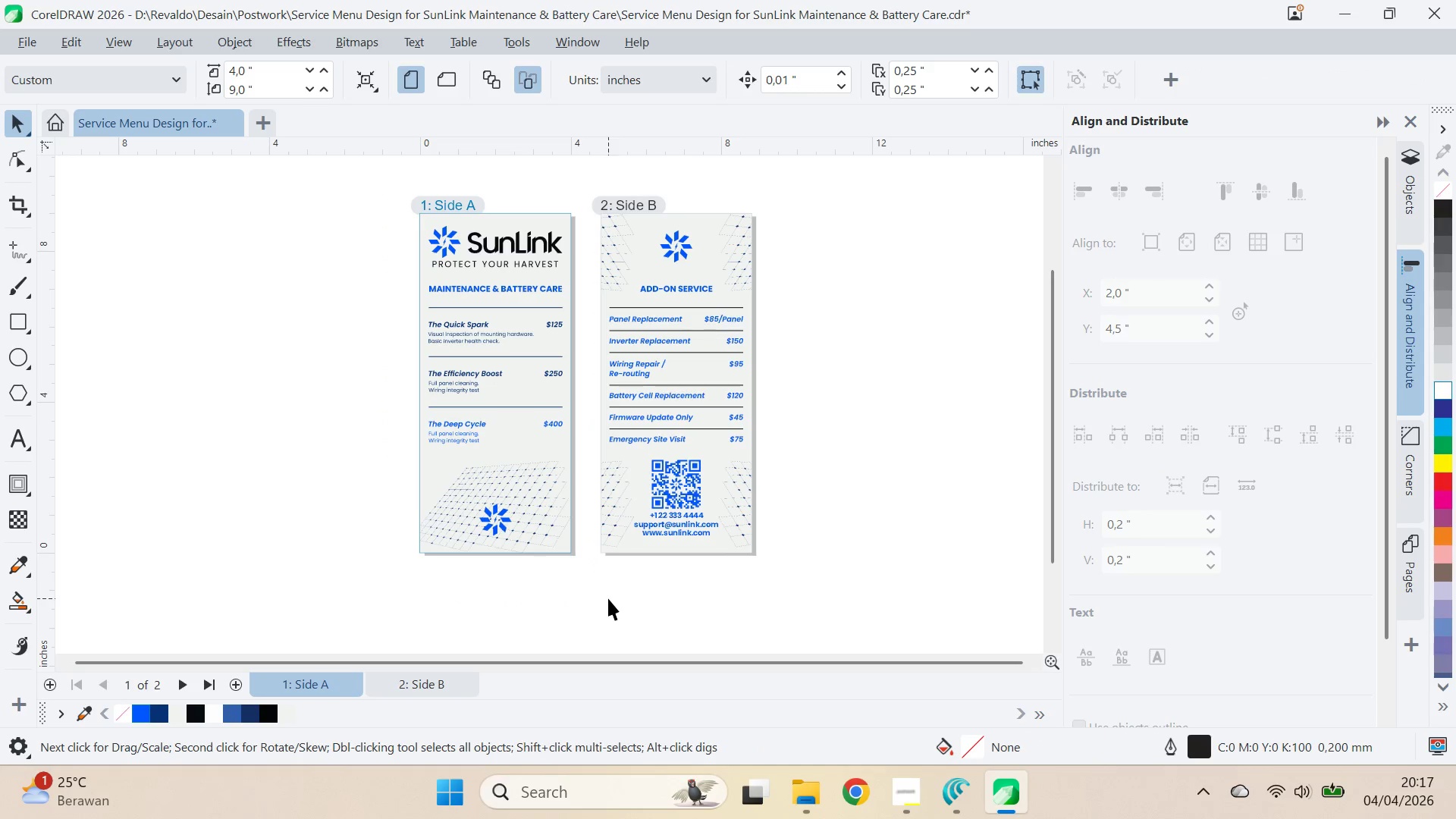 
key(Control+S)
 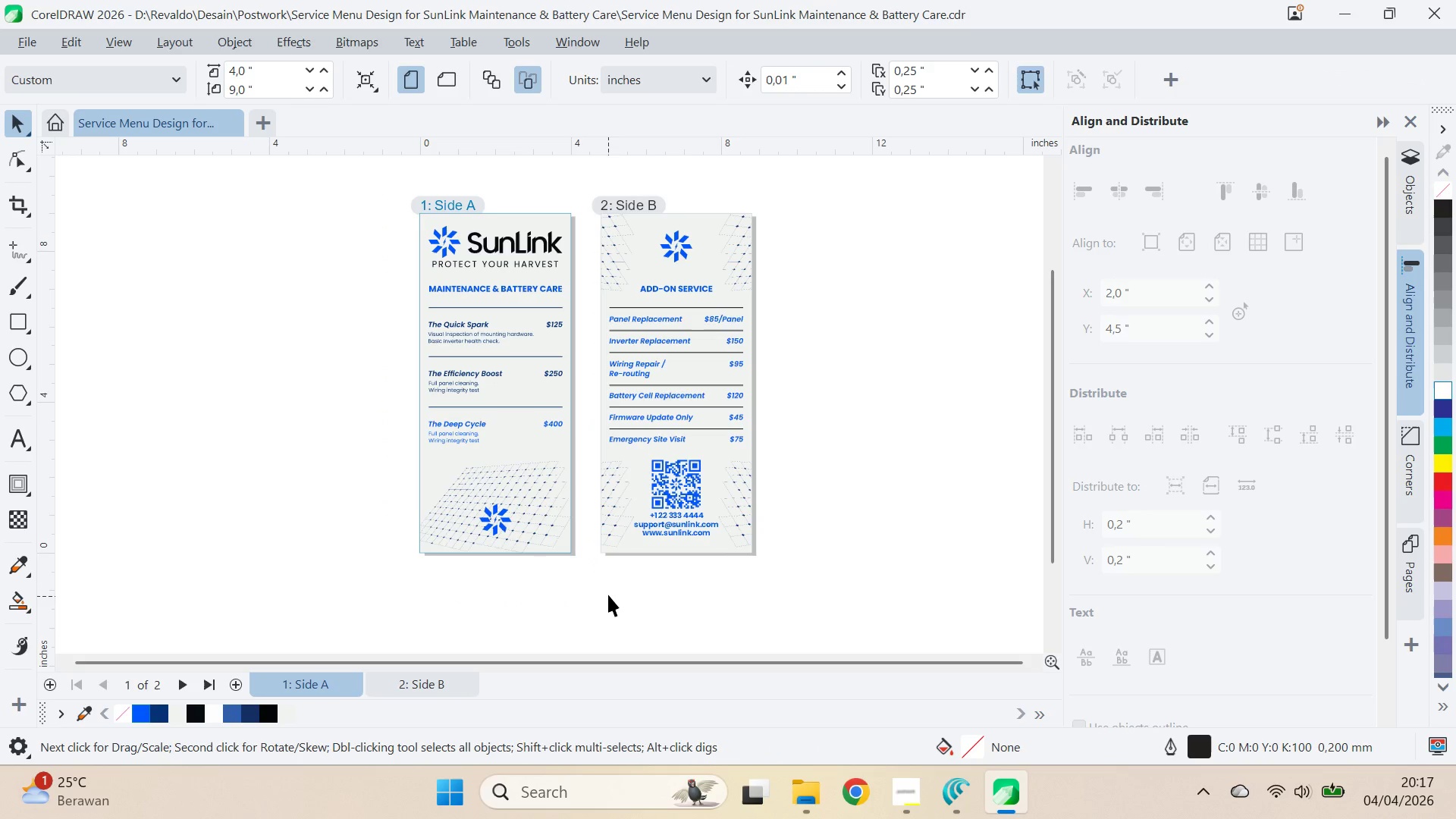 
key(Control+S)
 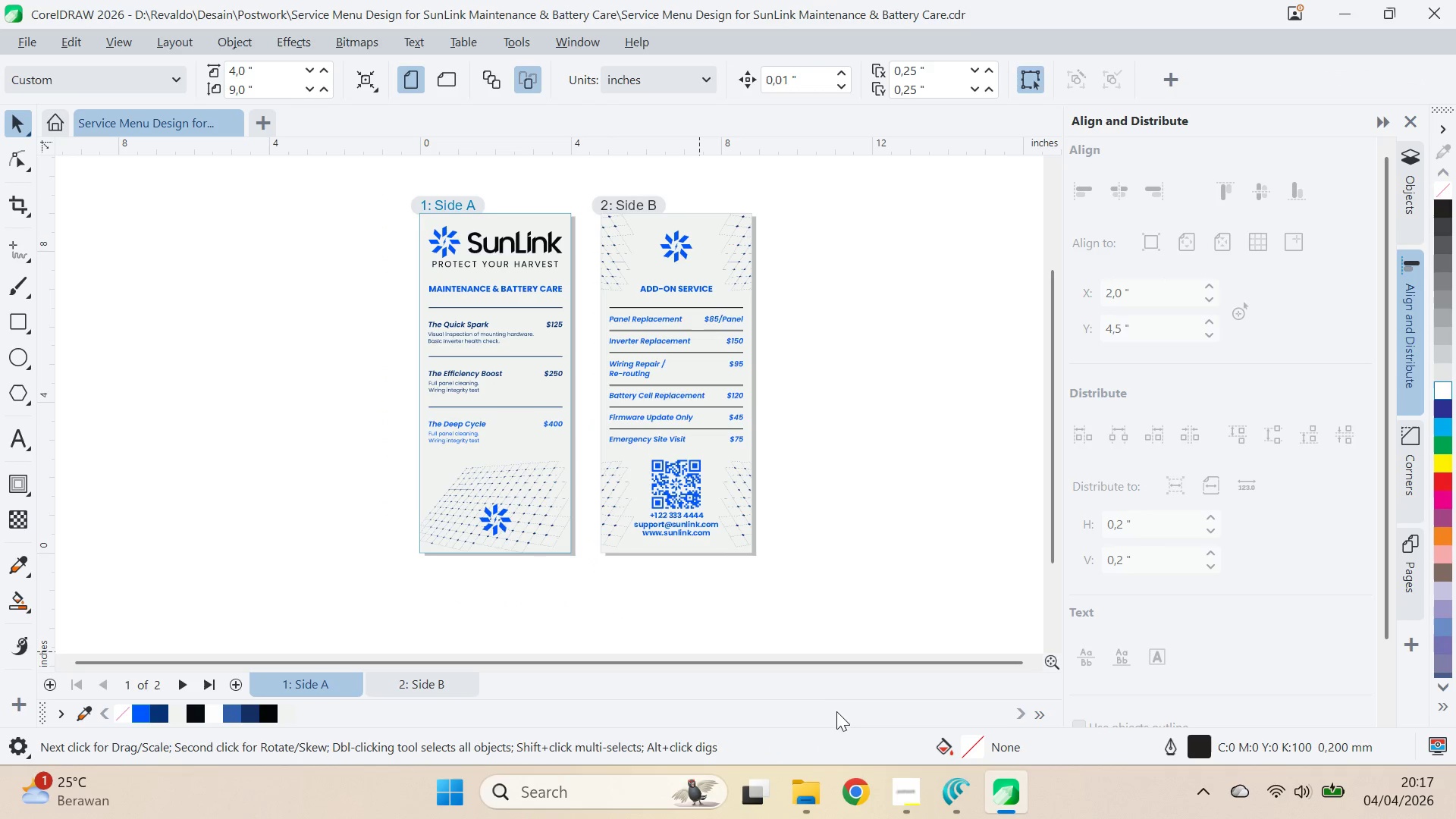 
left_click([809, 796])
 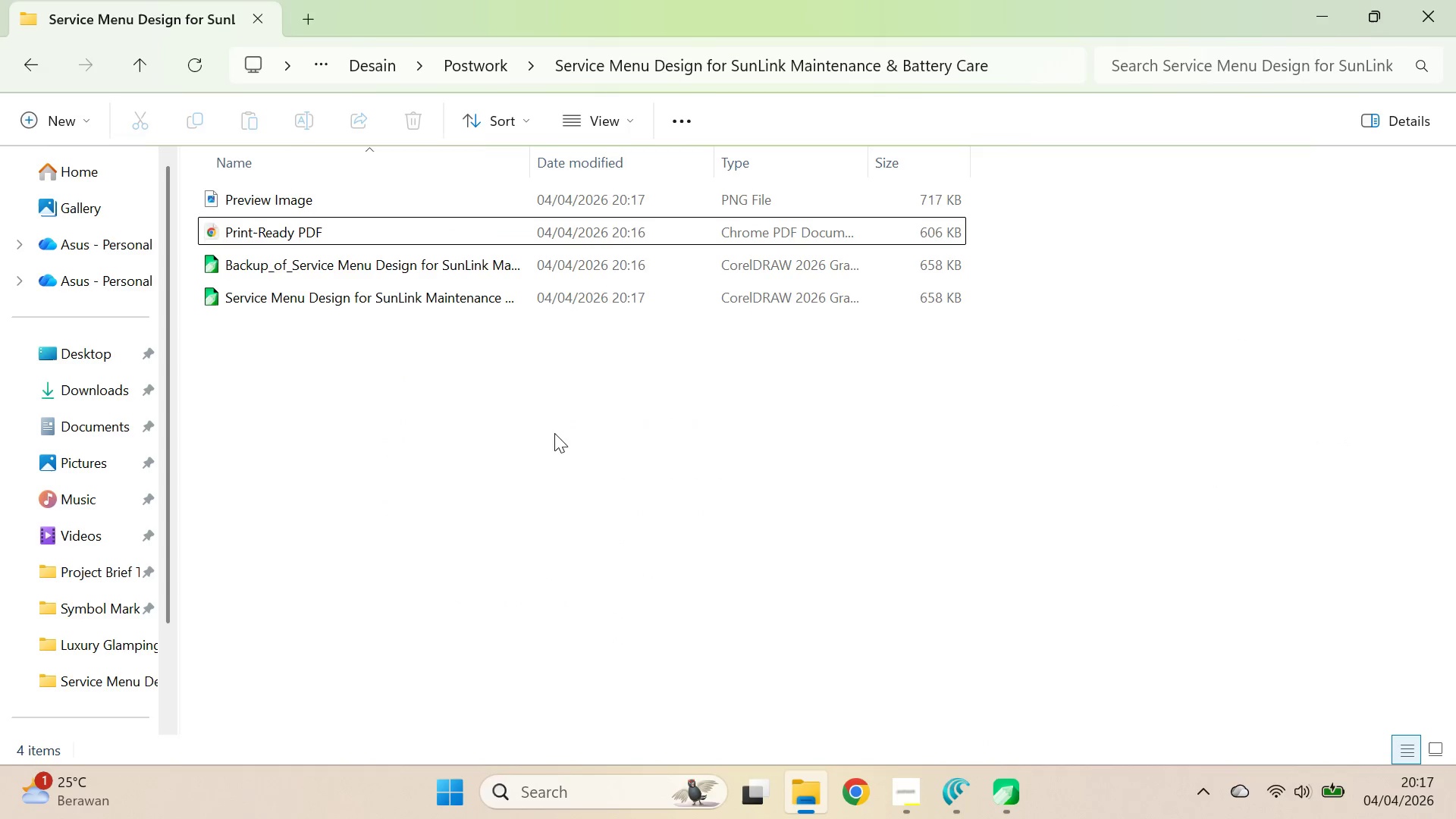 
left_click([554, 437])
 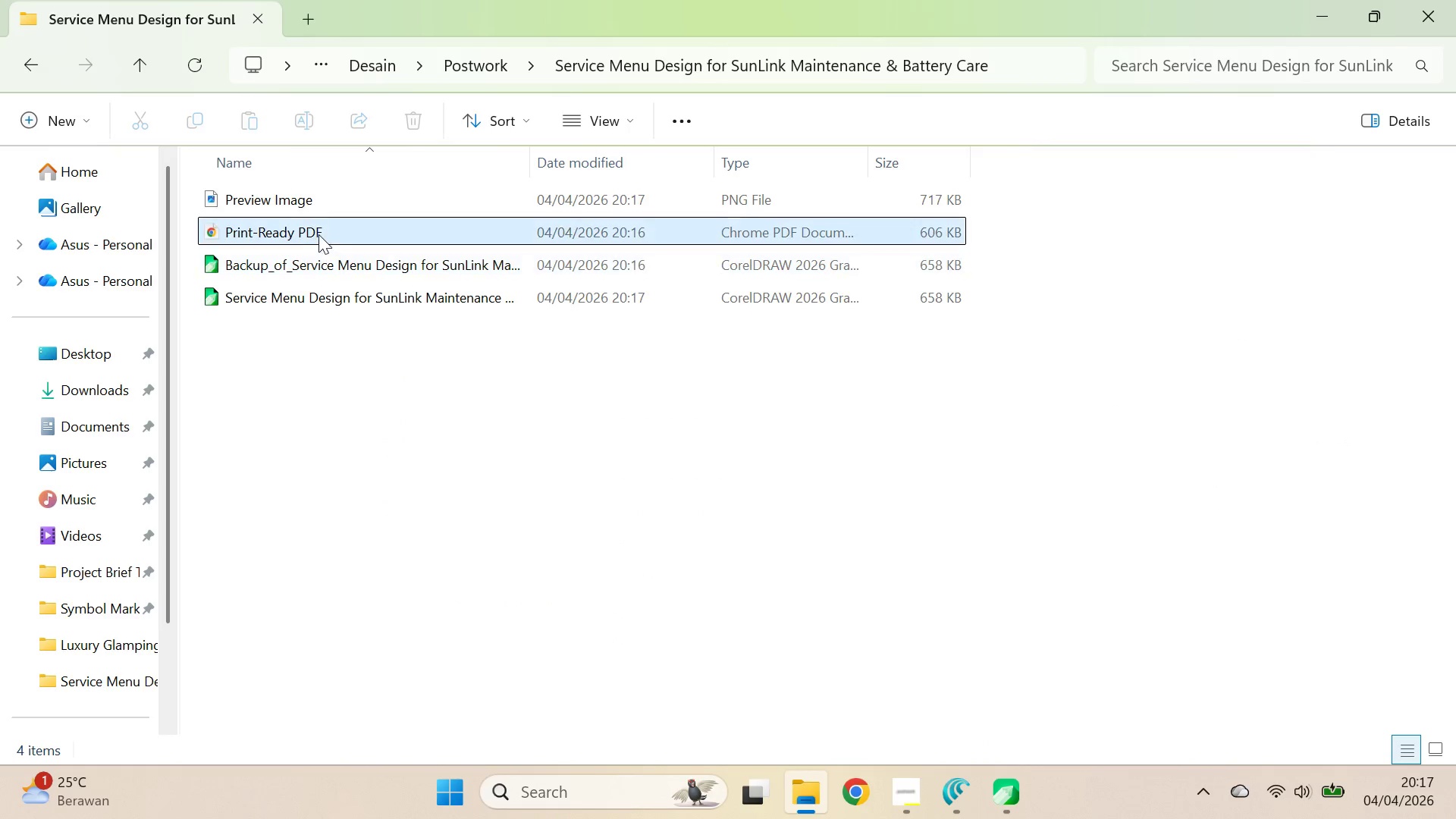 
double_click([318, 234])
 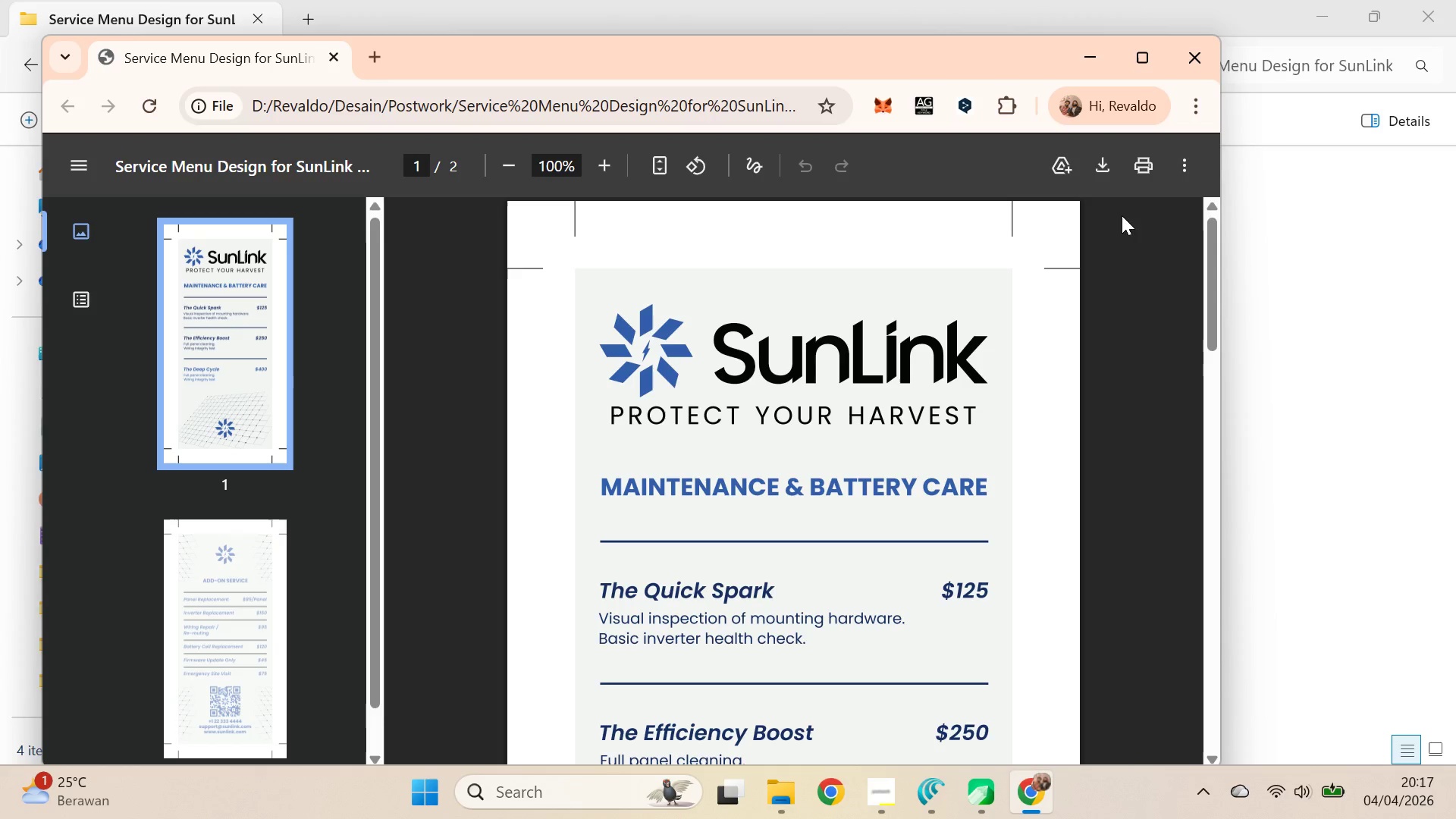 
left_click_drag(start_coordinate=[1212, 243], to_coordinate=[1199, 661])
 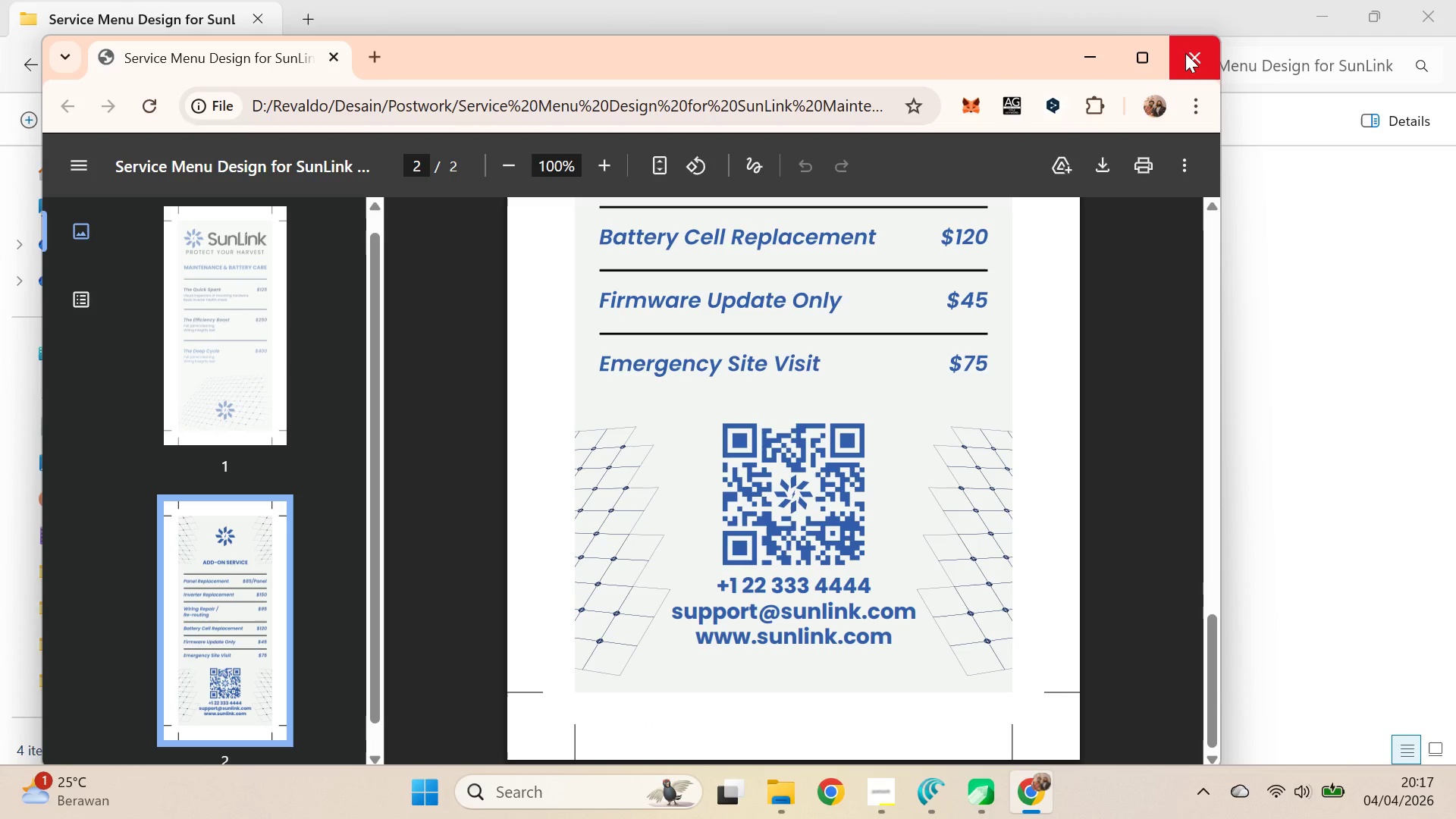 
left_click([1185, 53])
 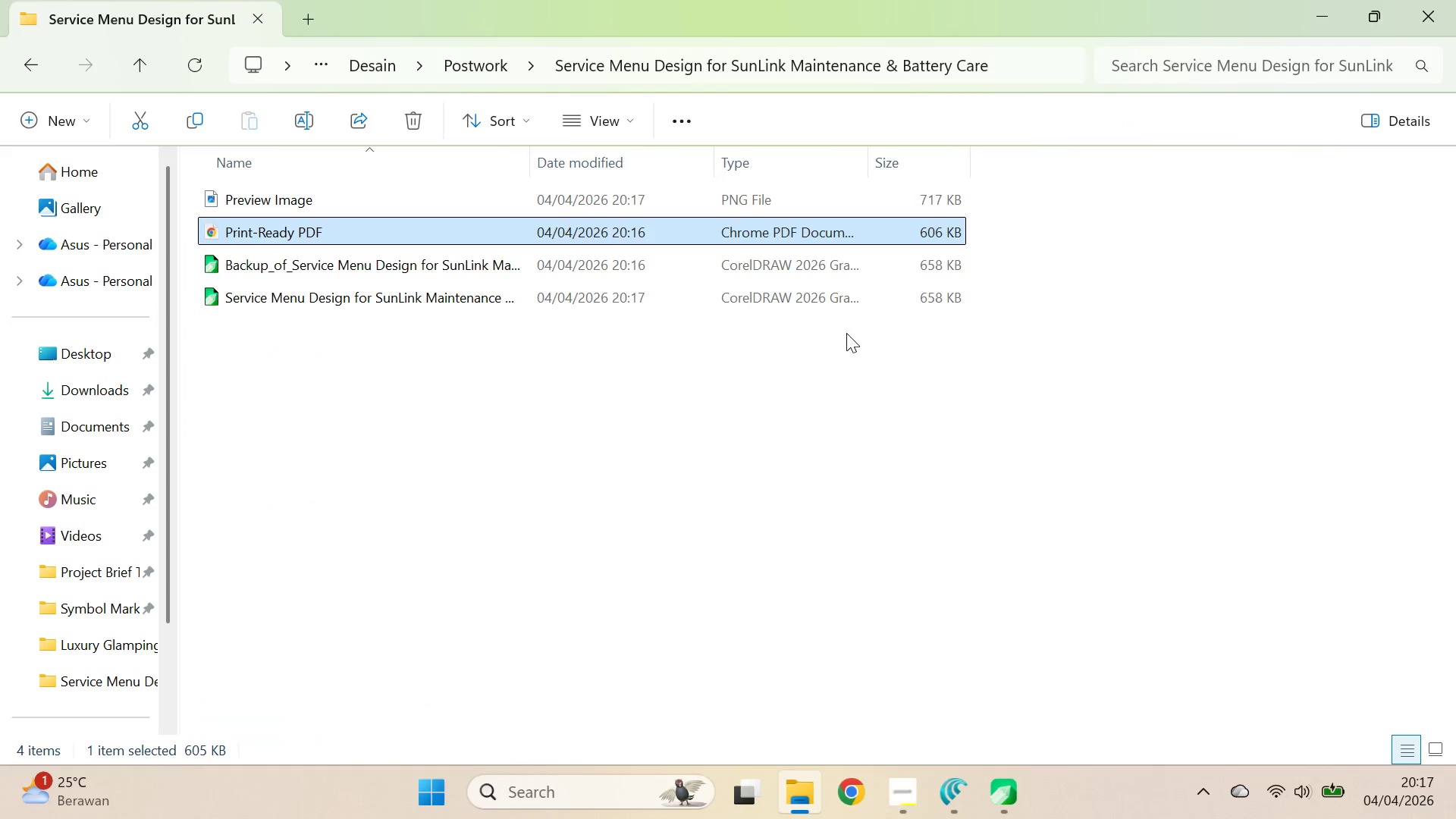 
left_click([846, 333])
 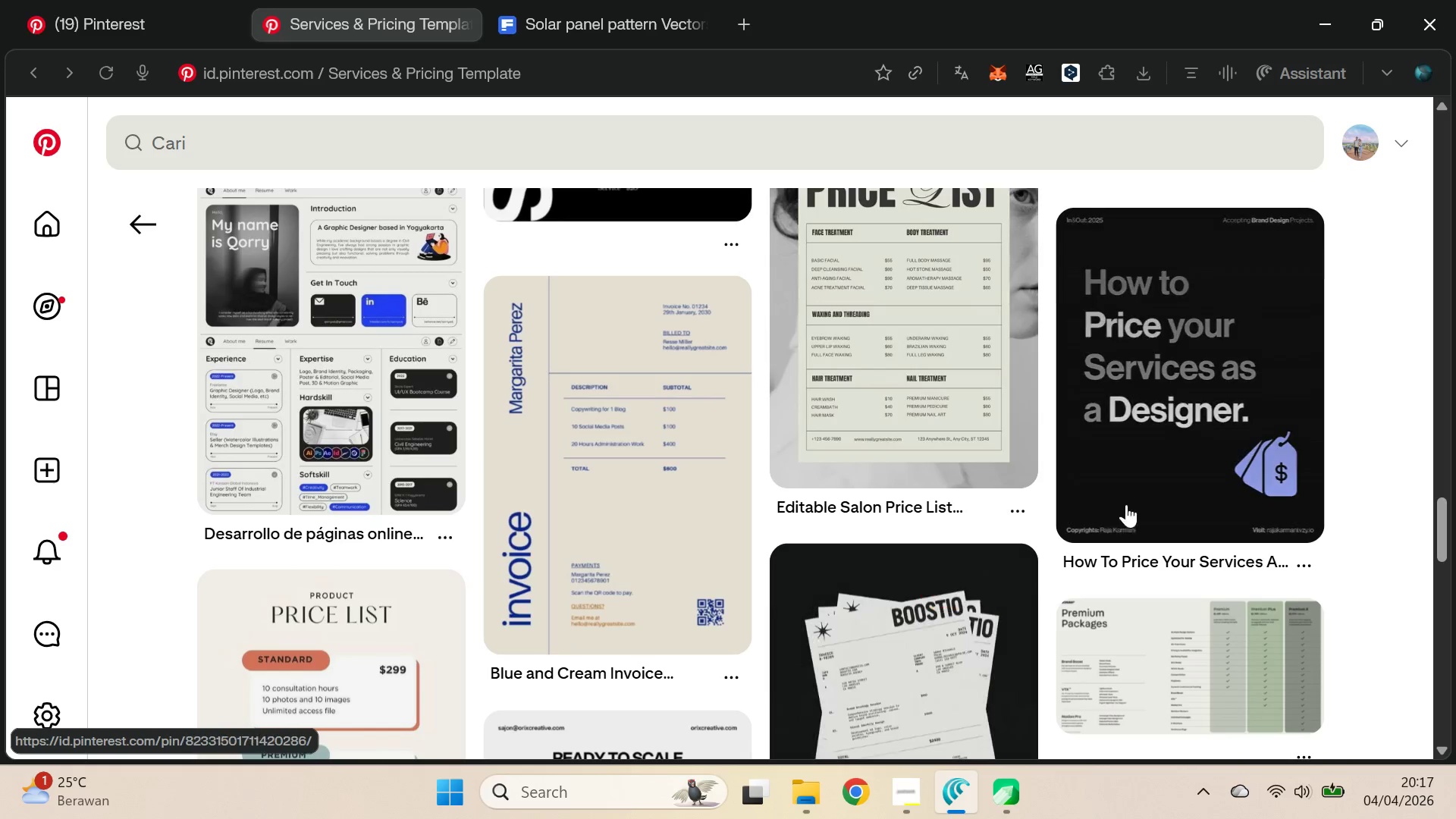 